 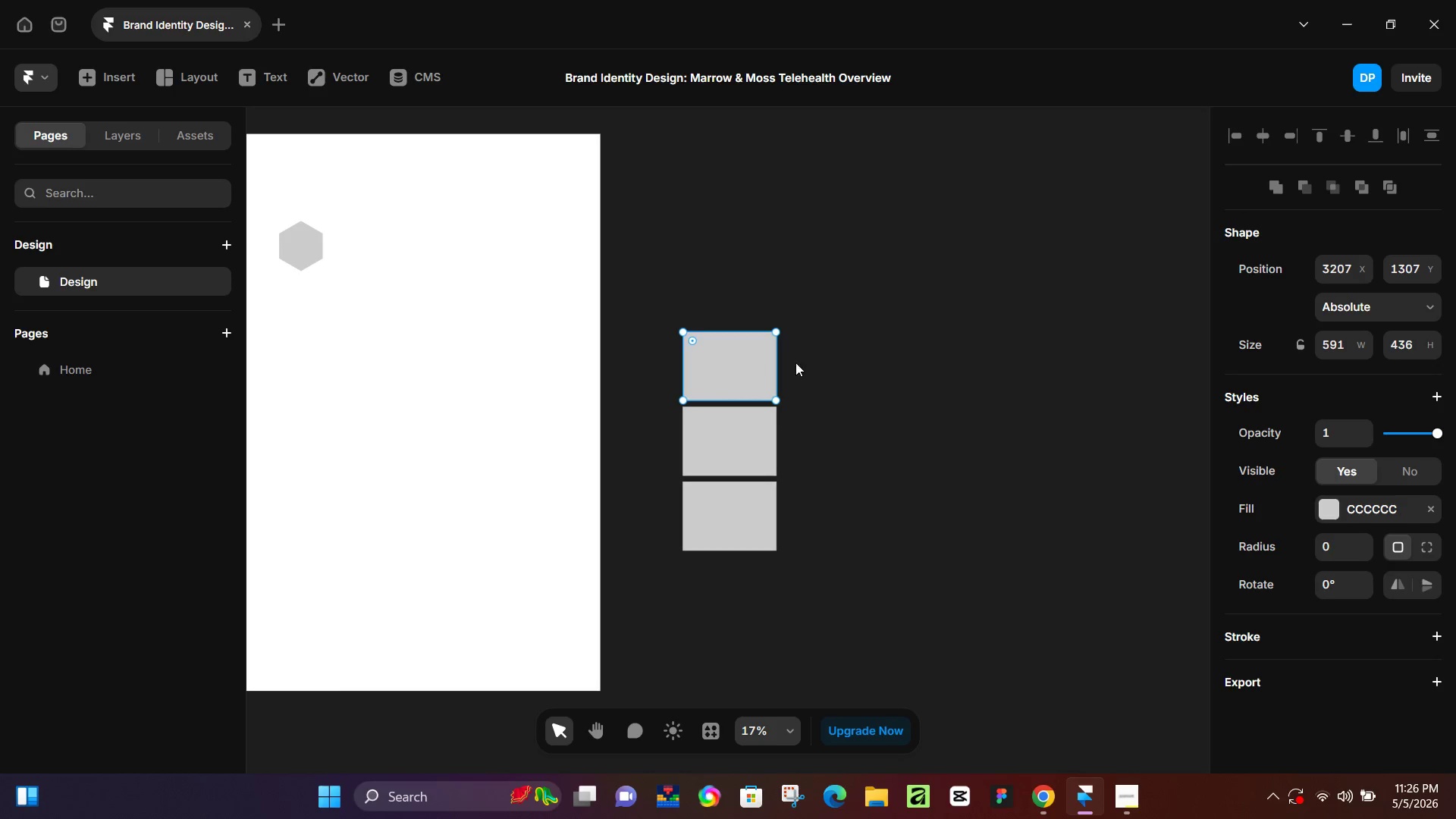 
left_click([1373, 504])
 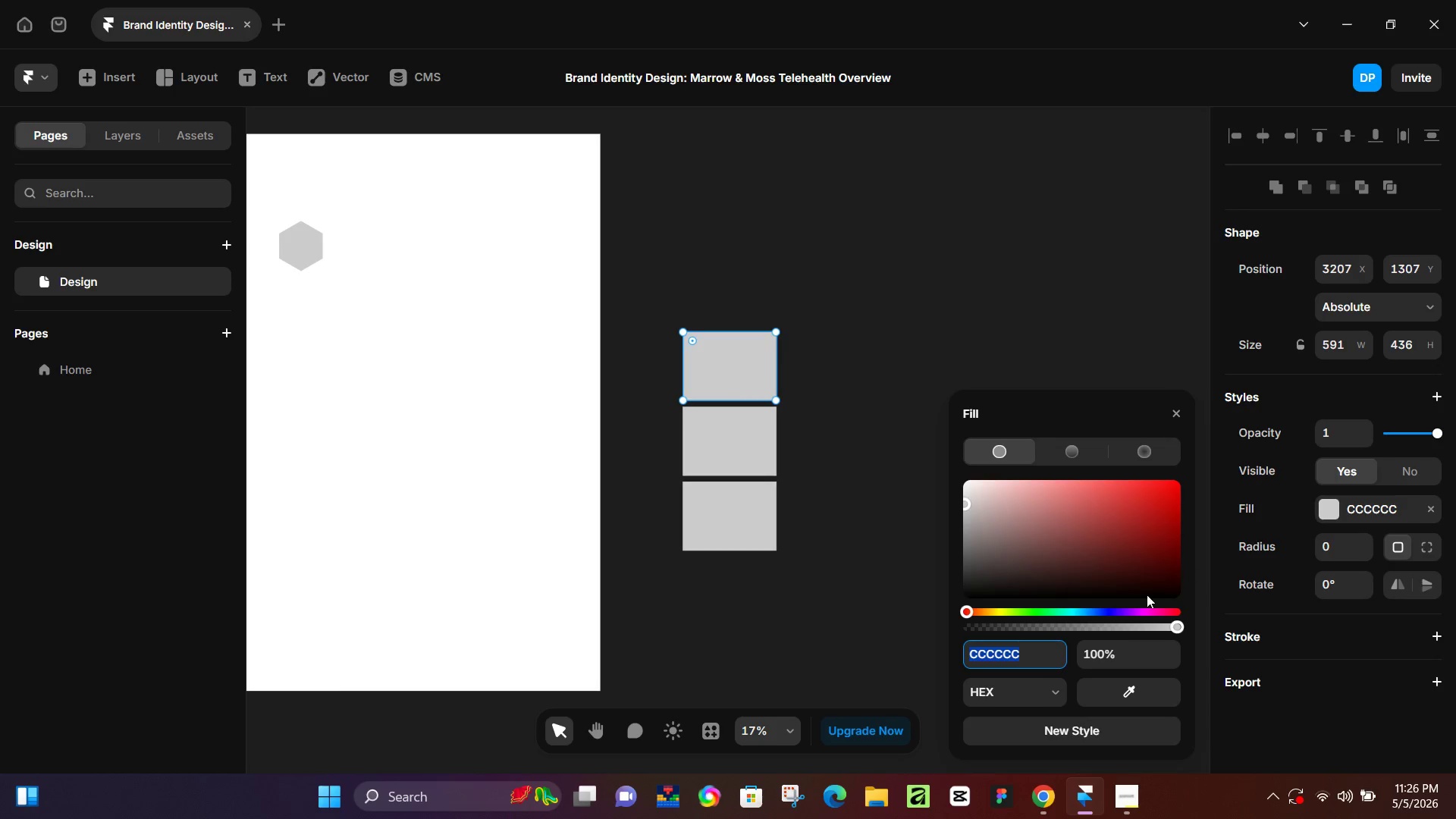 
key(Control+ControlLeft)
 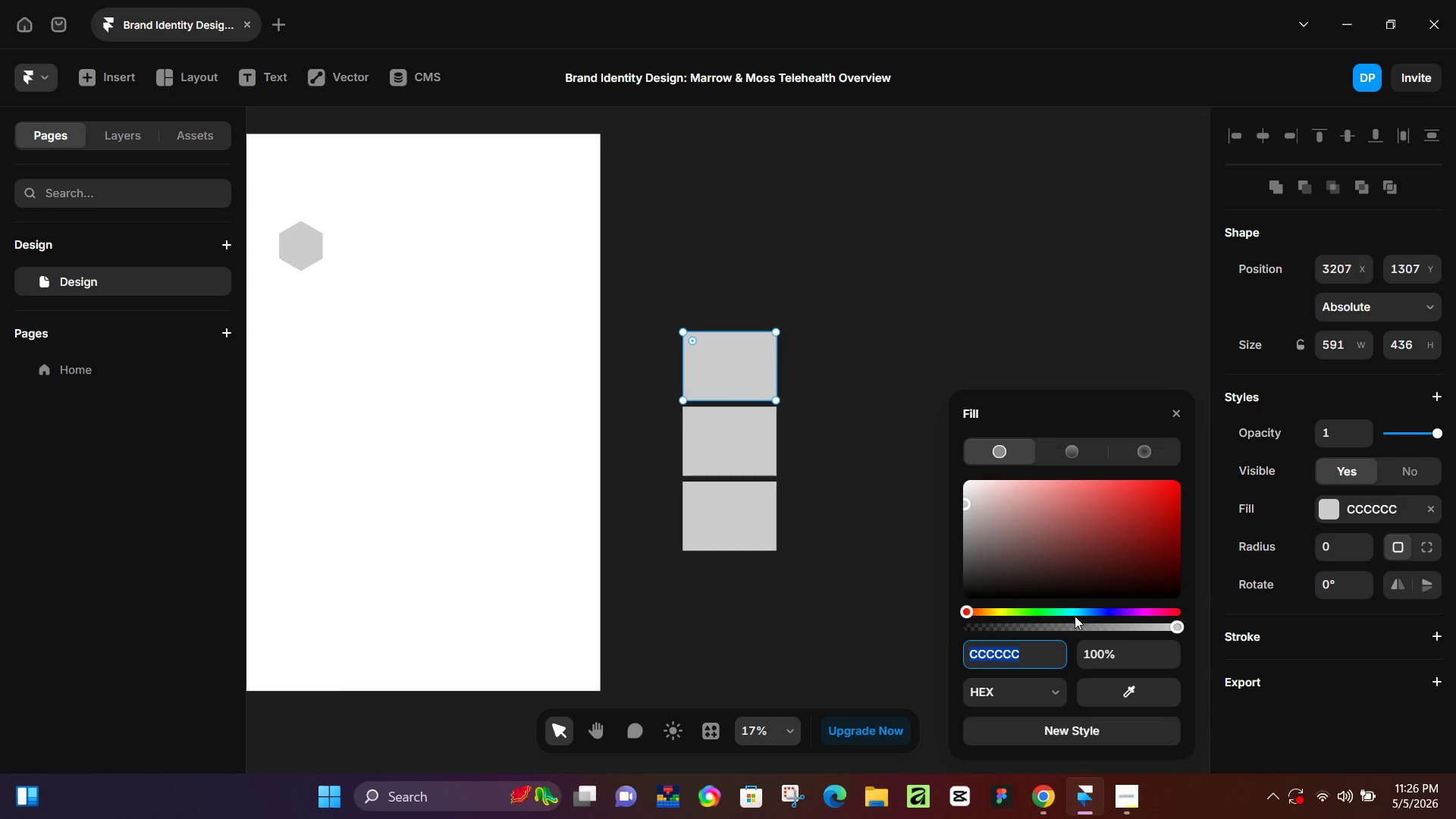 
key(Control+V)
 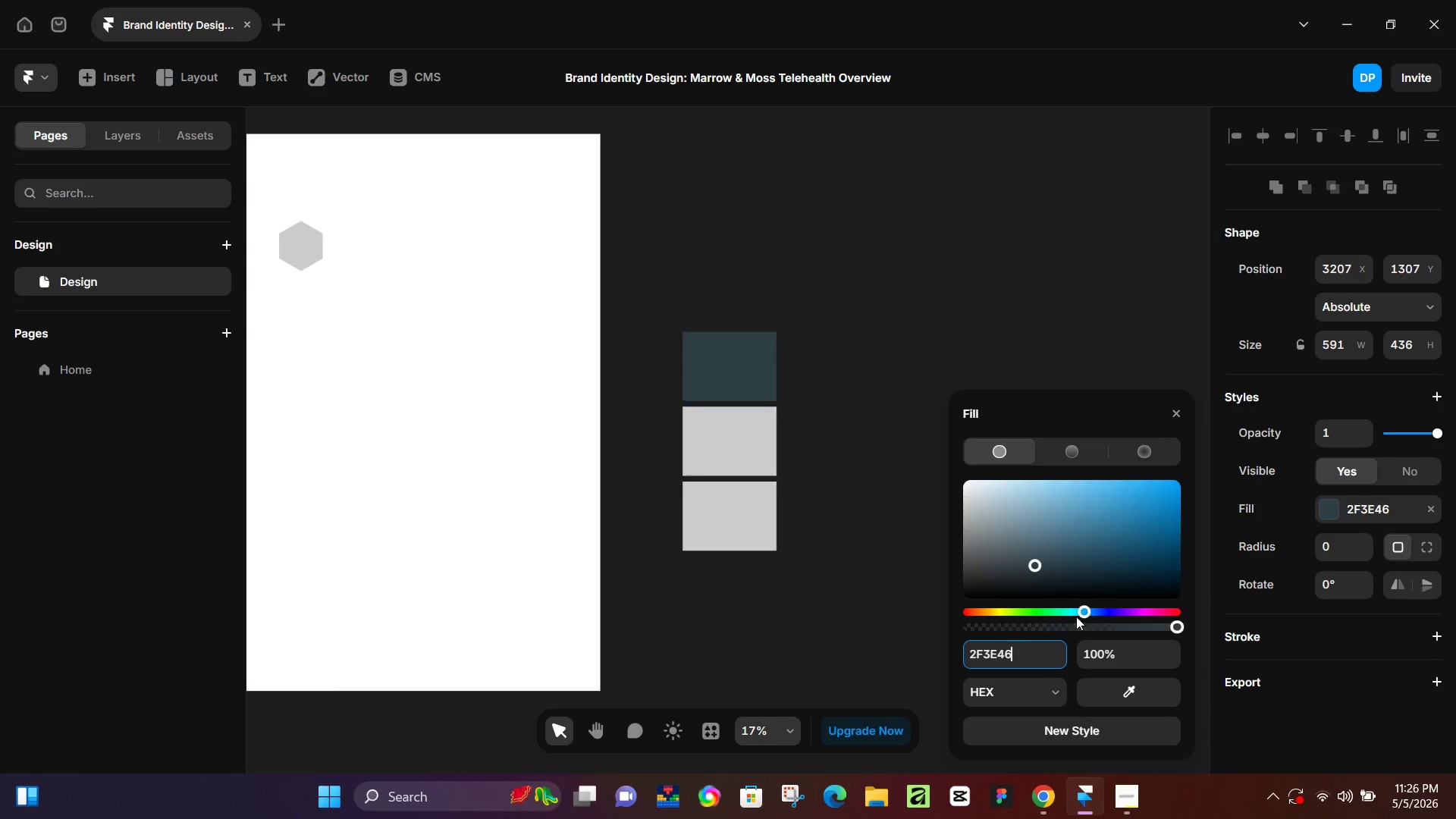 
key(NumpadEnter)
 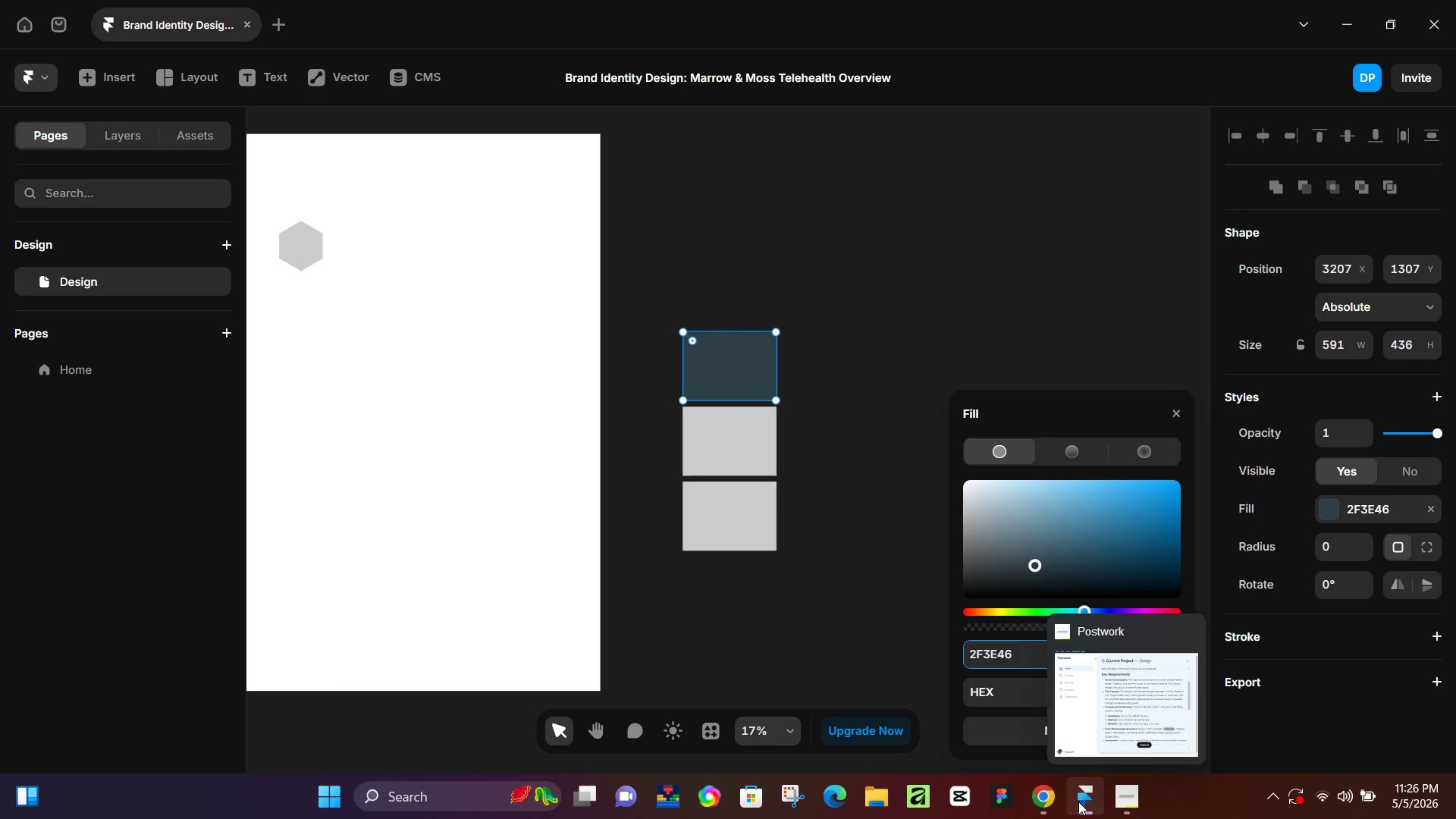 
left_click([1123, 799])